 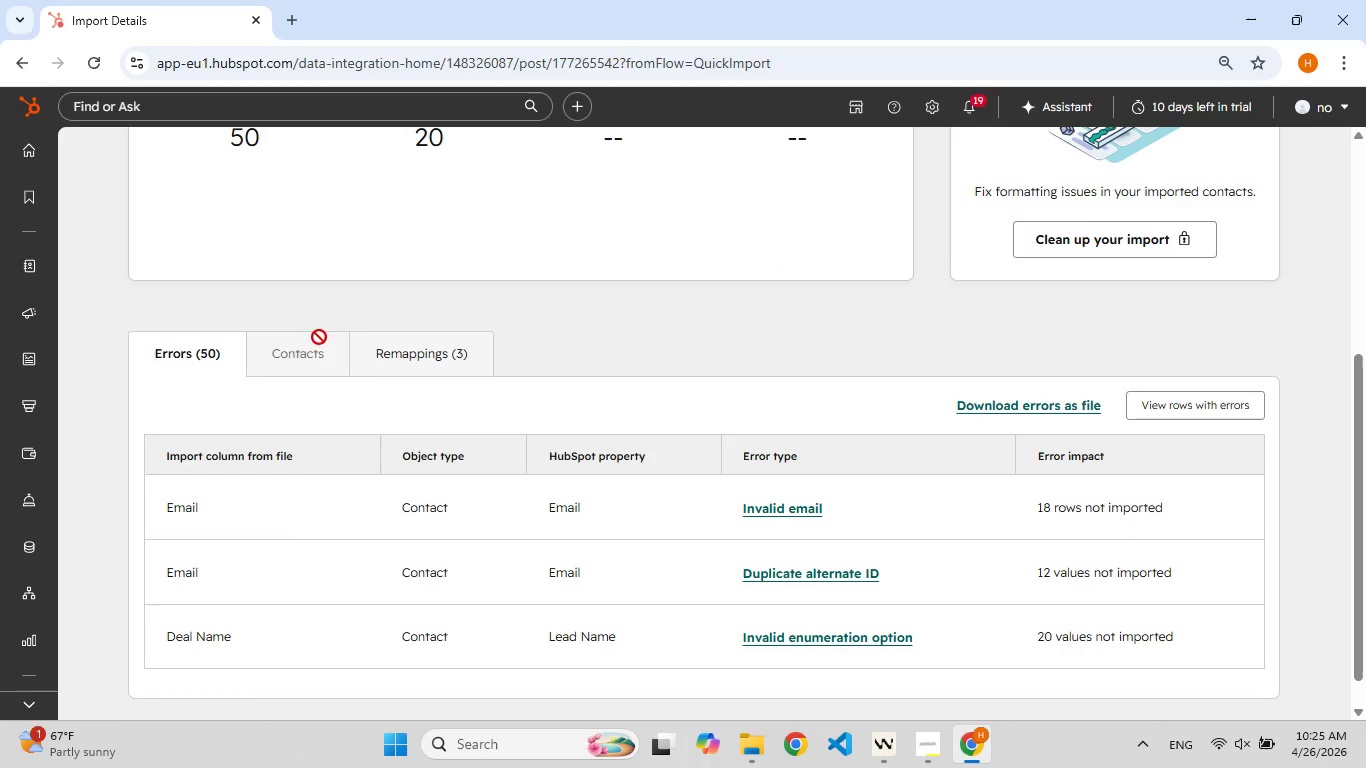 
mouse_move([608, 472])
 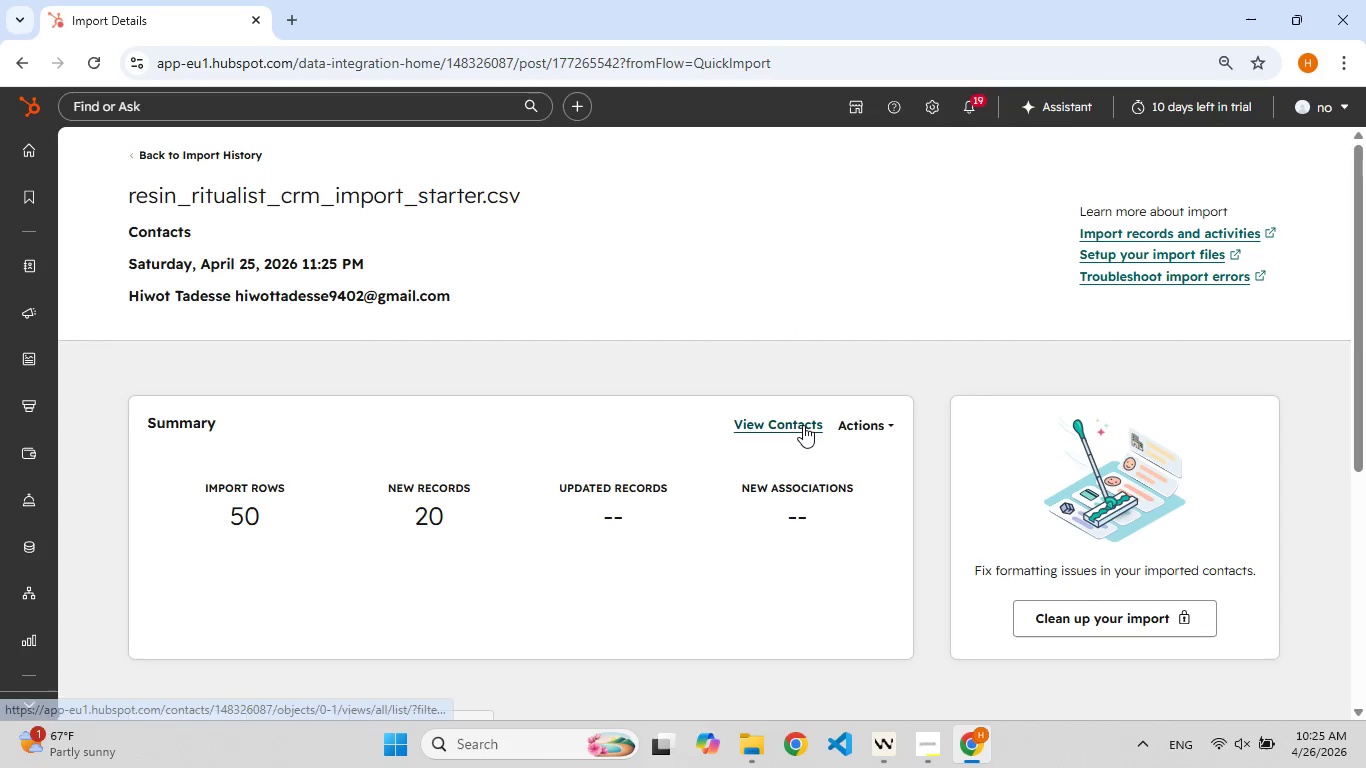 
left_click([803, 425])
 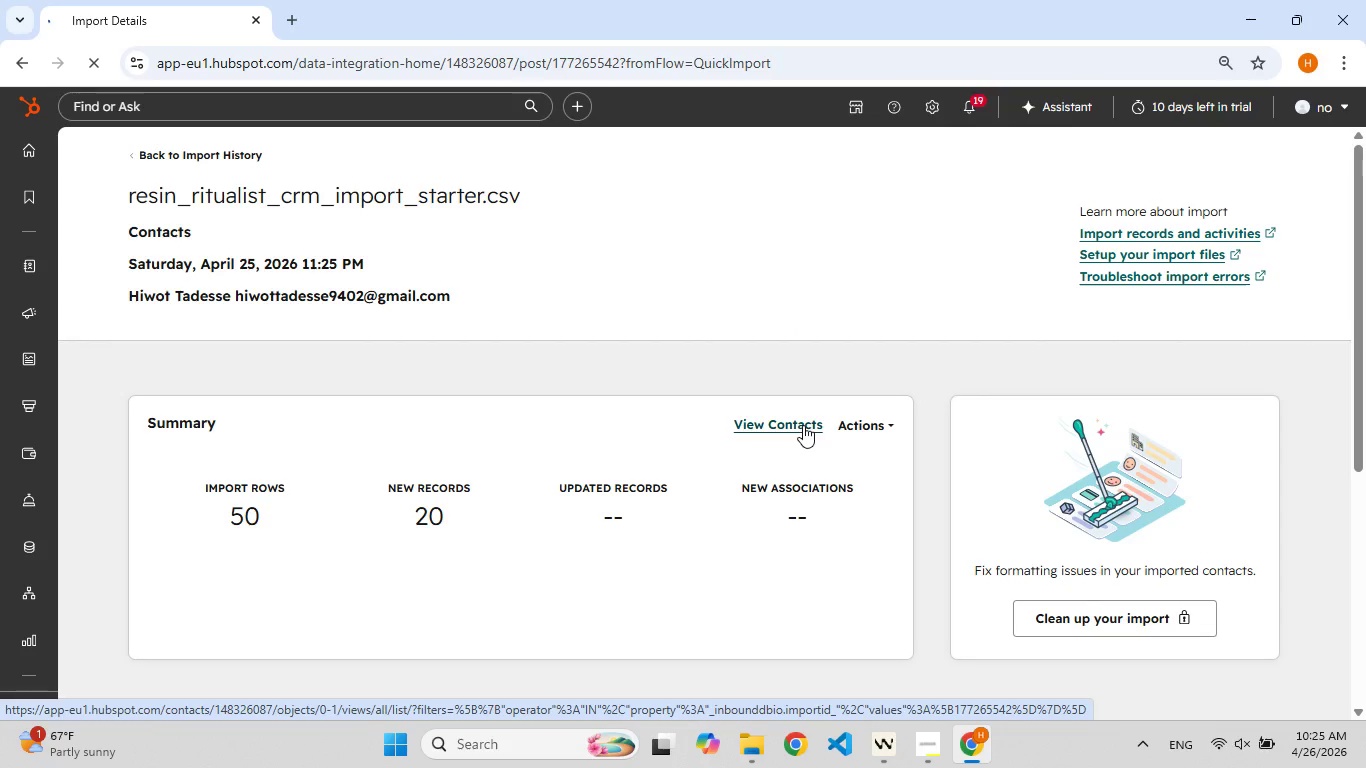 
wait(5.45)
 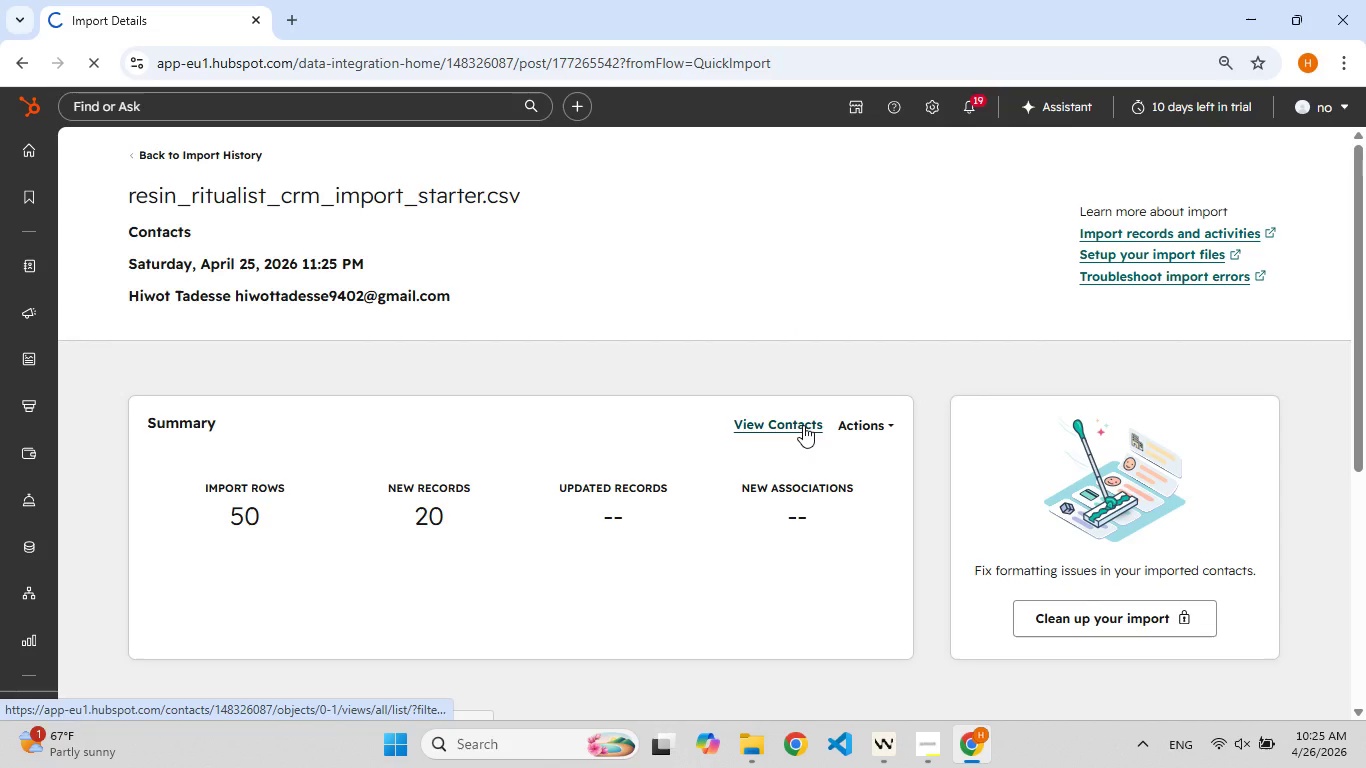 
mouse_move([795, 473])
 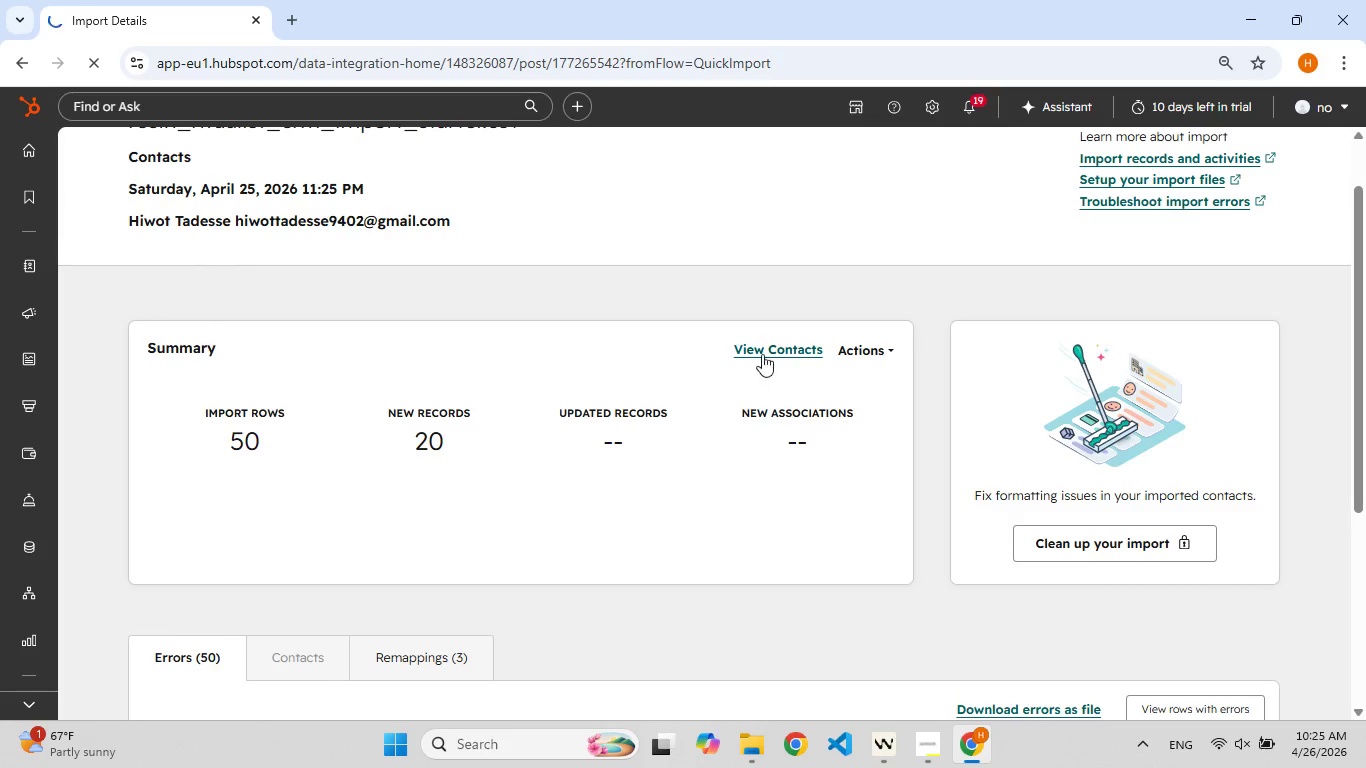 
left_click([763, 350])
 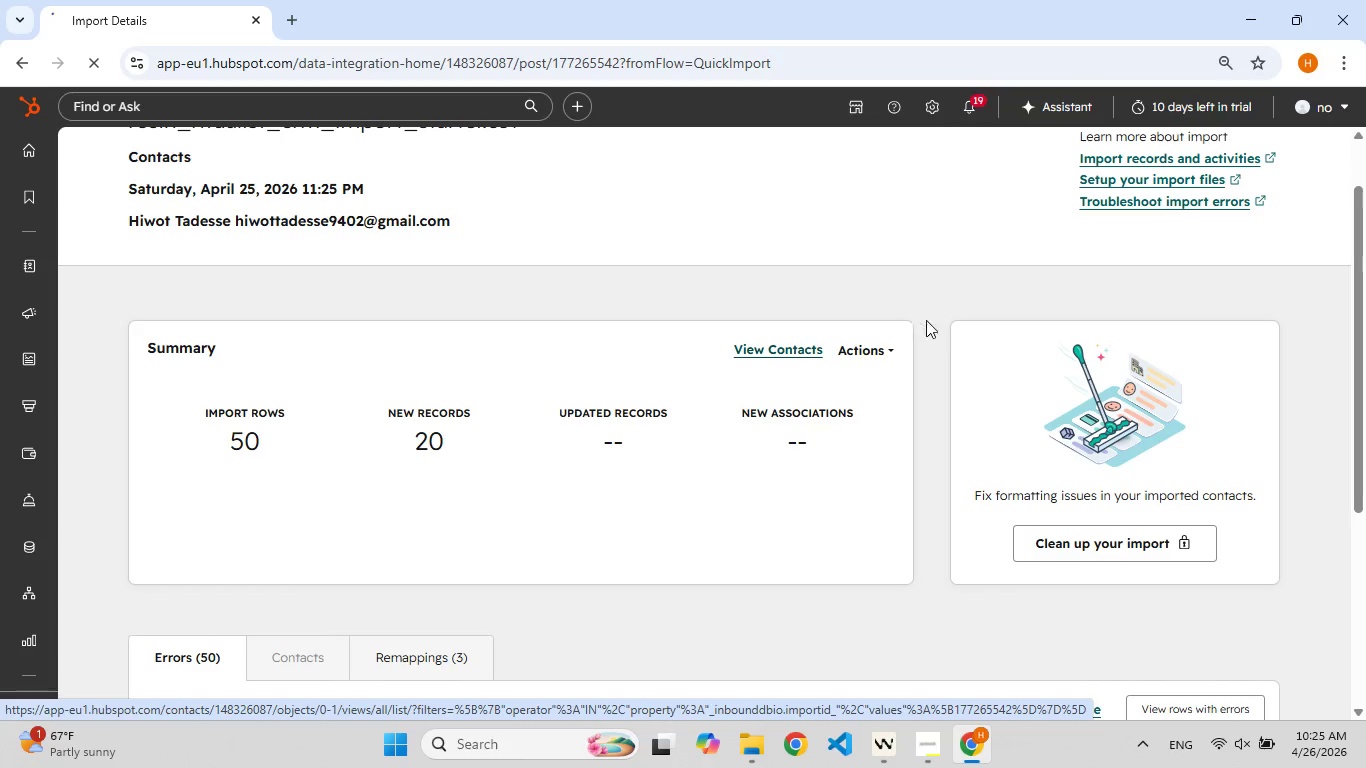 
wait(11.7)
 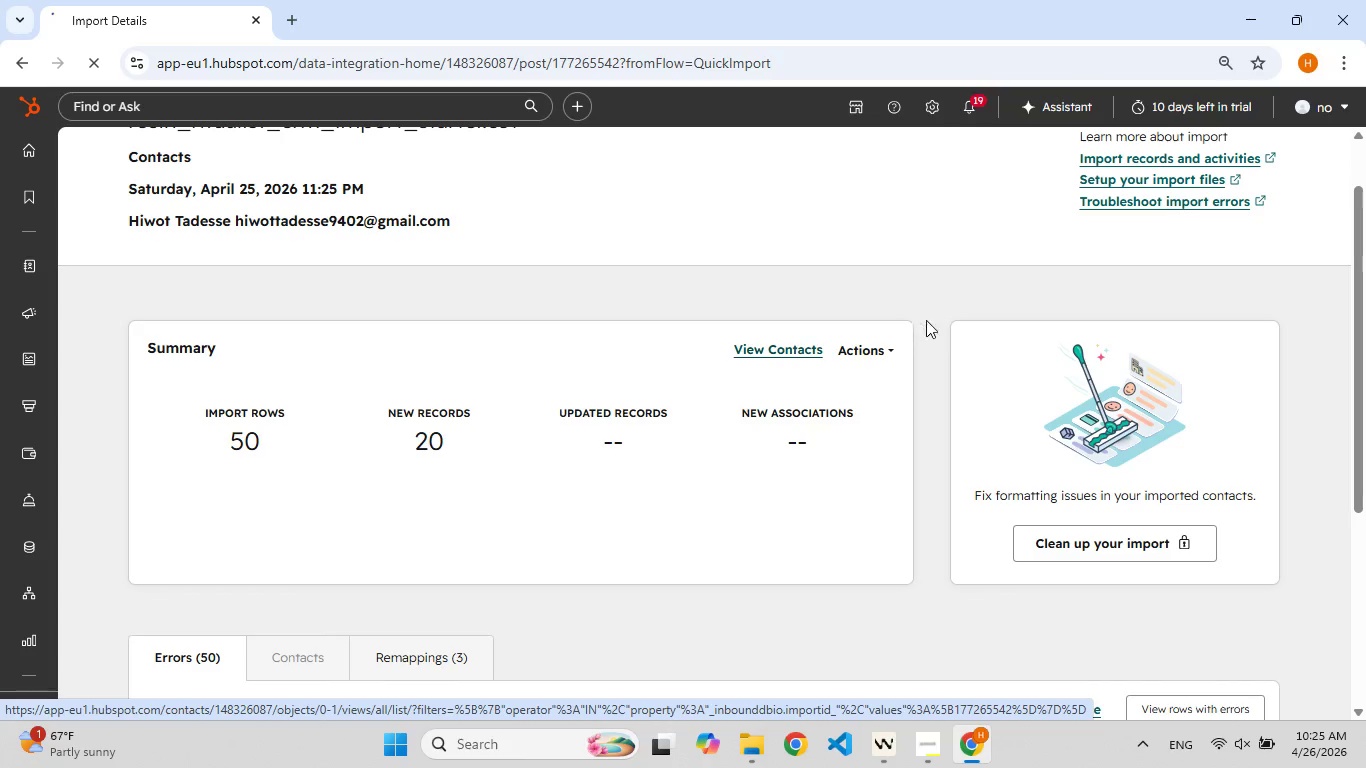 
left_click([410, 571])
 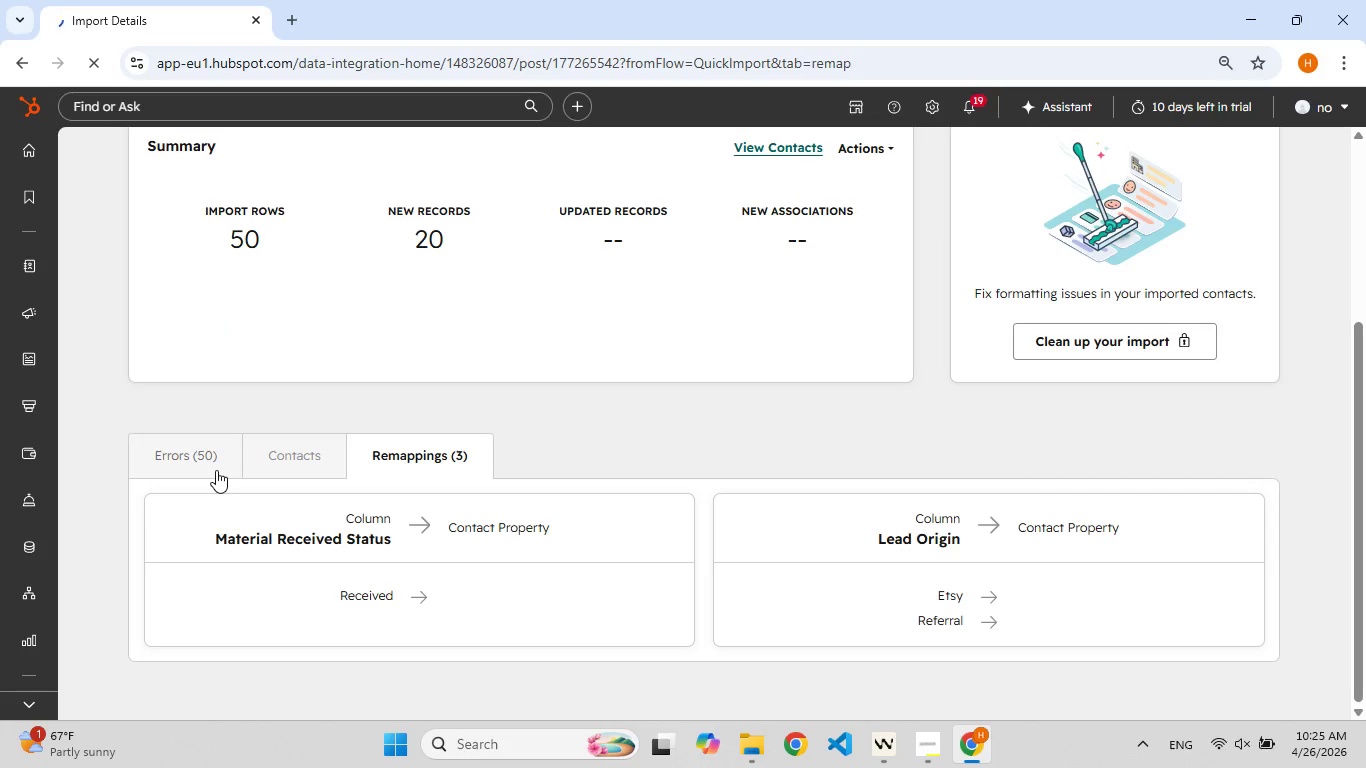 
left_click([216, 470])
 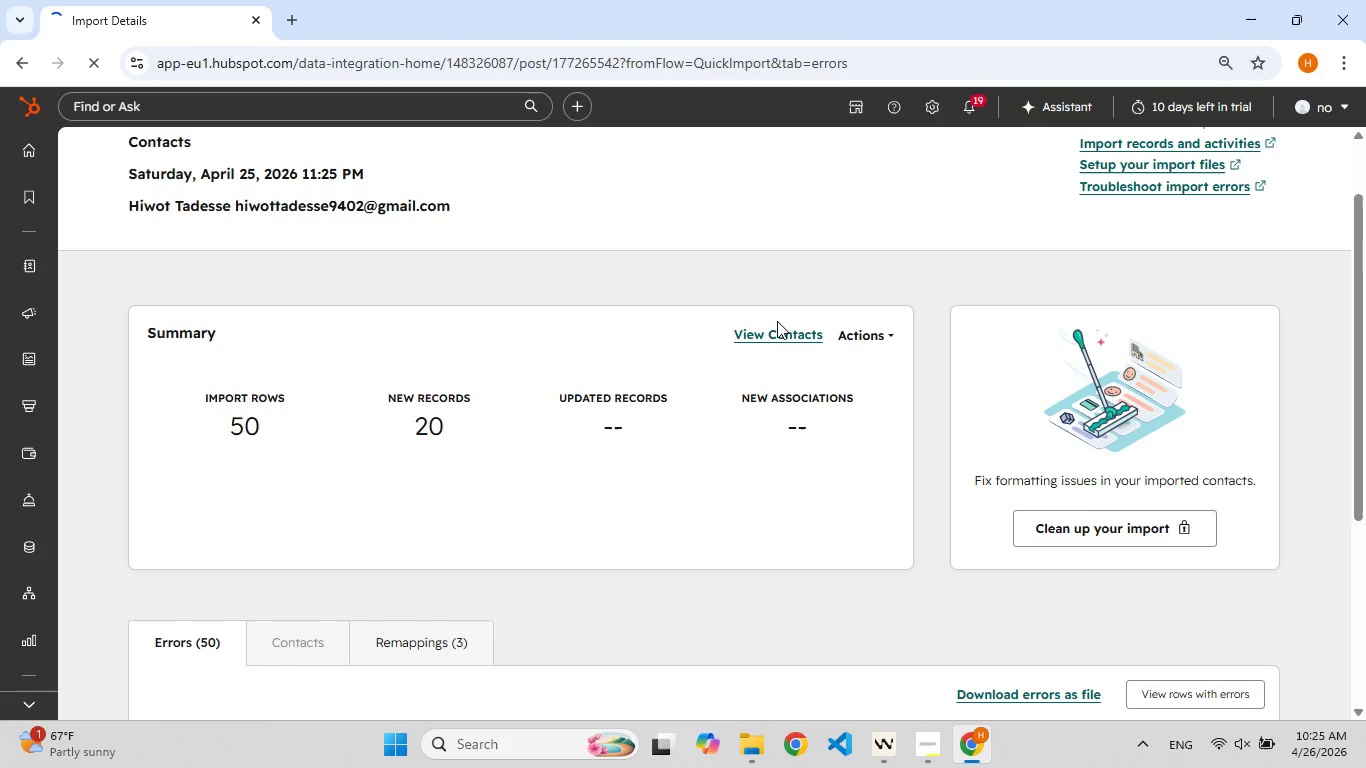 
left_click([776, 326])
 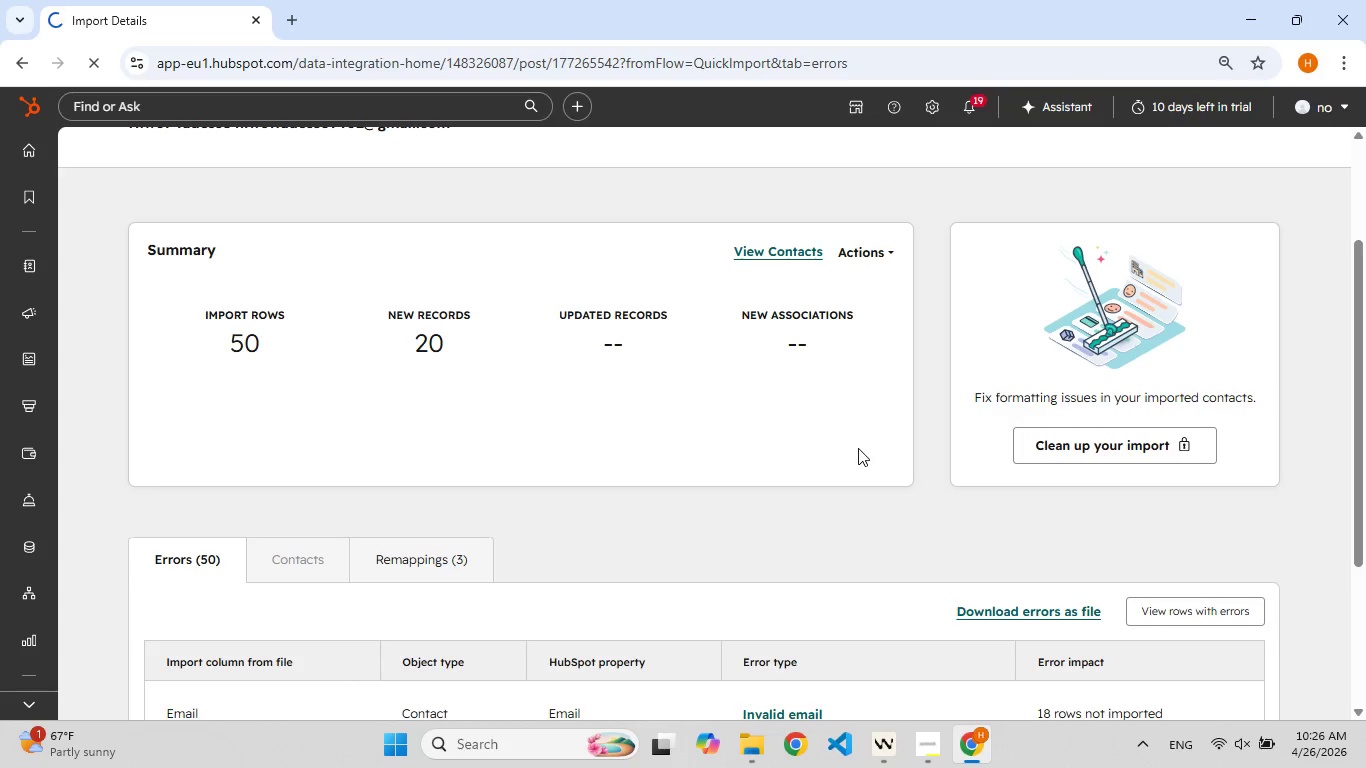 
wait(31.53)
 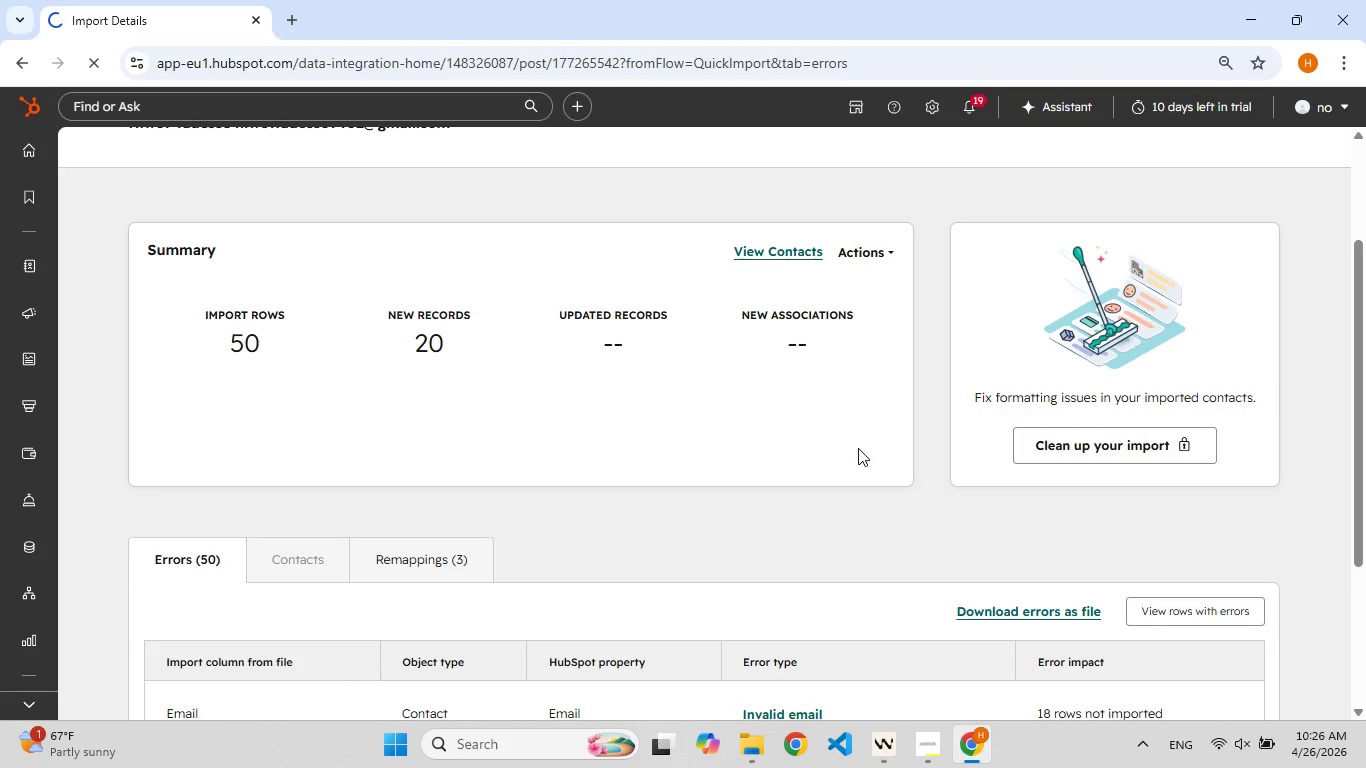 
left_click_drag(start_coordinate=[865, 418], to_coordinate=[865, 412])
 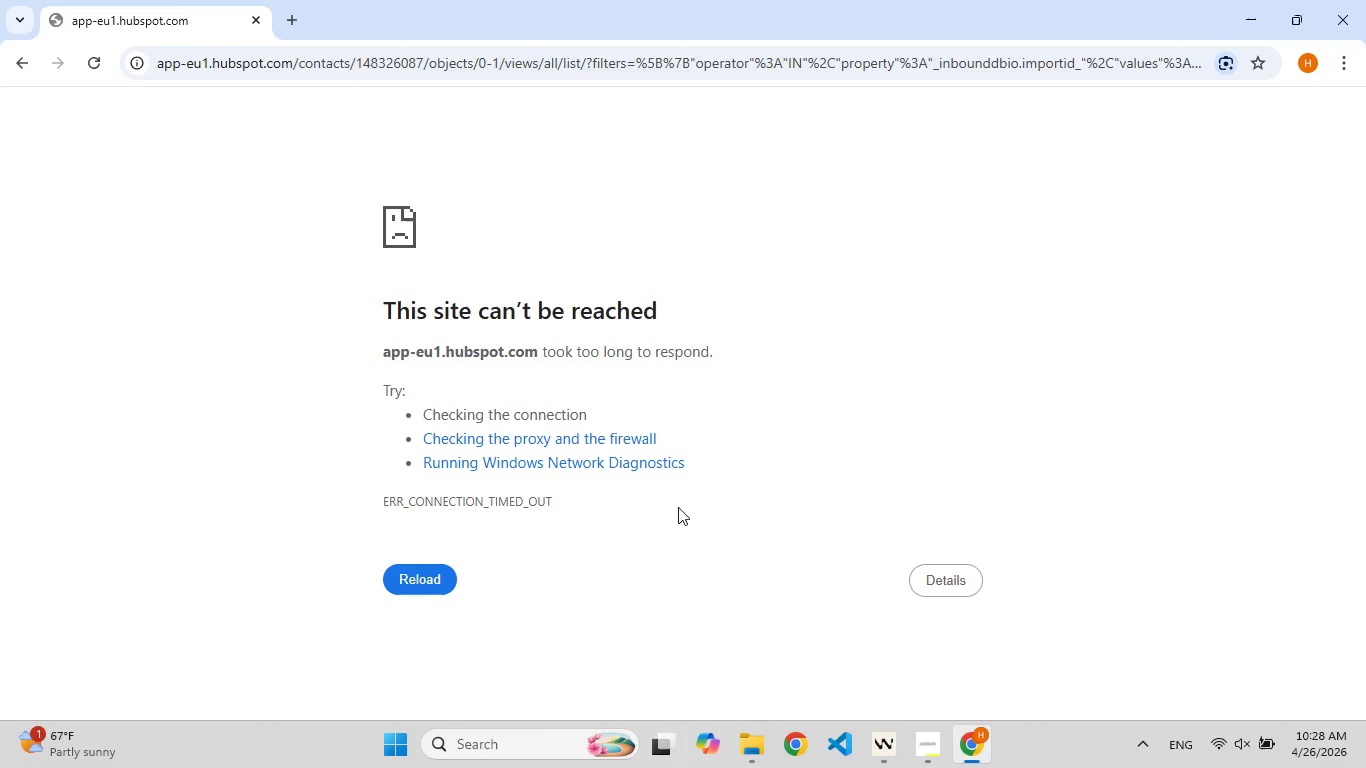 
wait(125.45)
 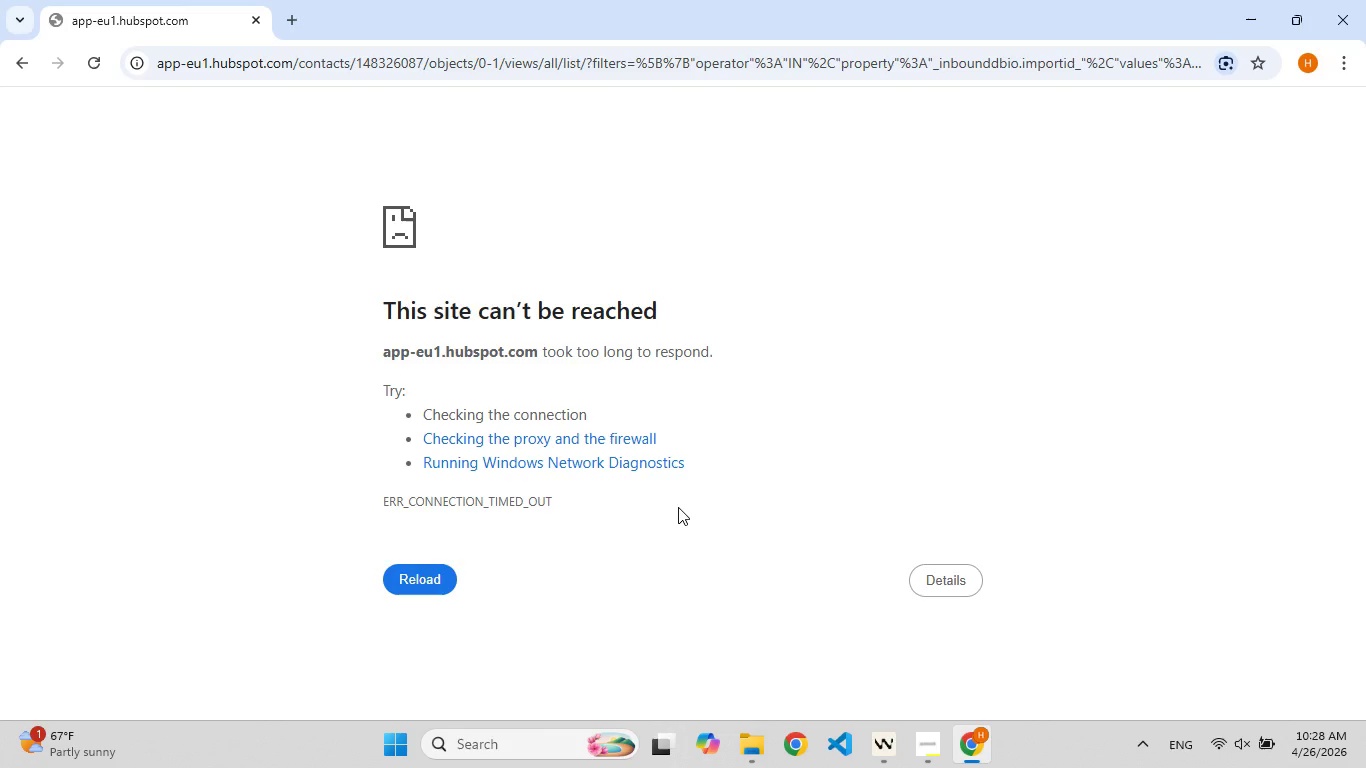 
left_click([678, 507])
 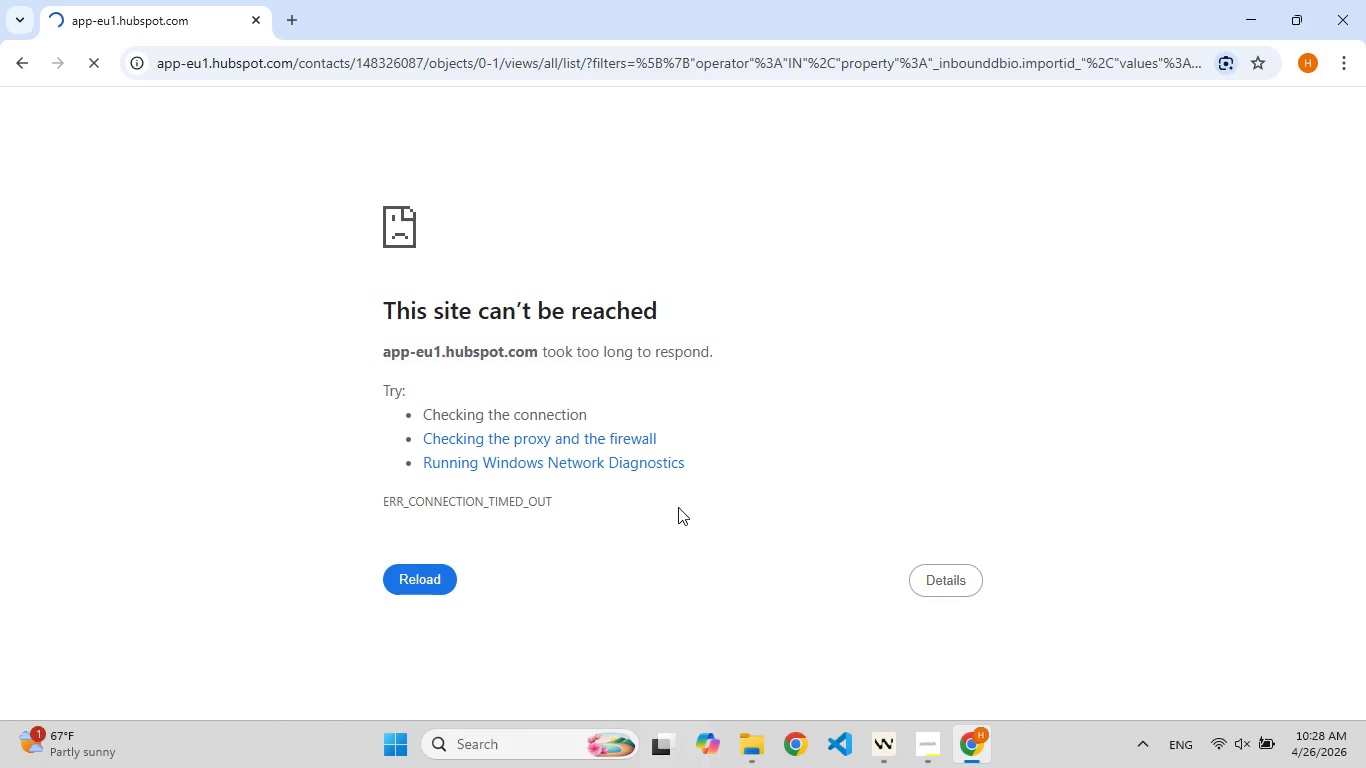 
wait(22.12)
 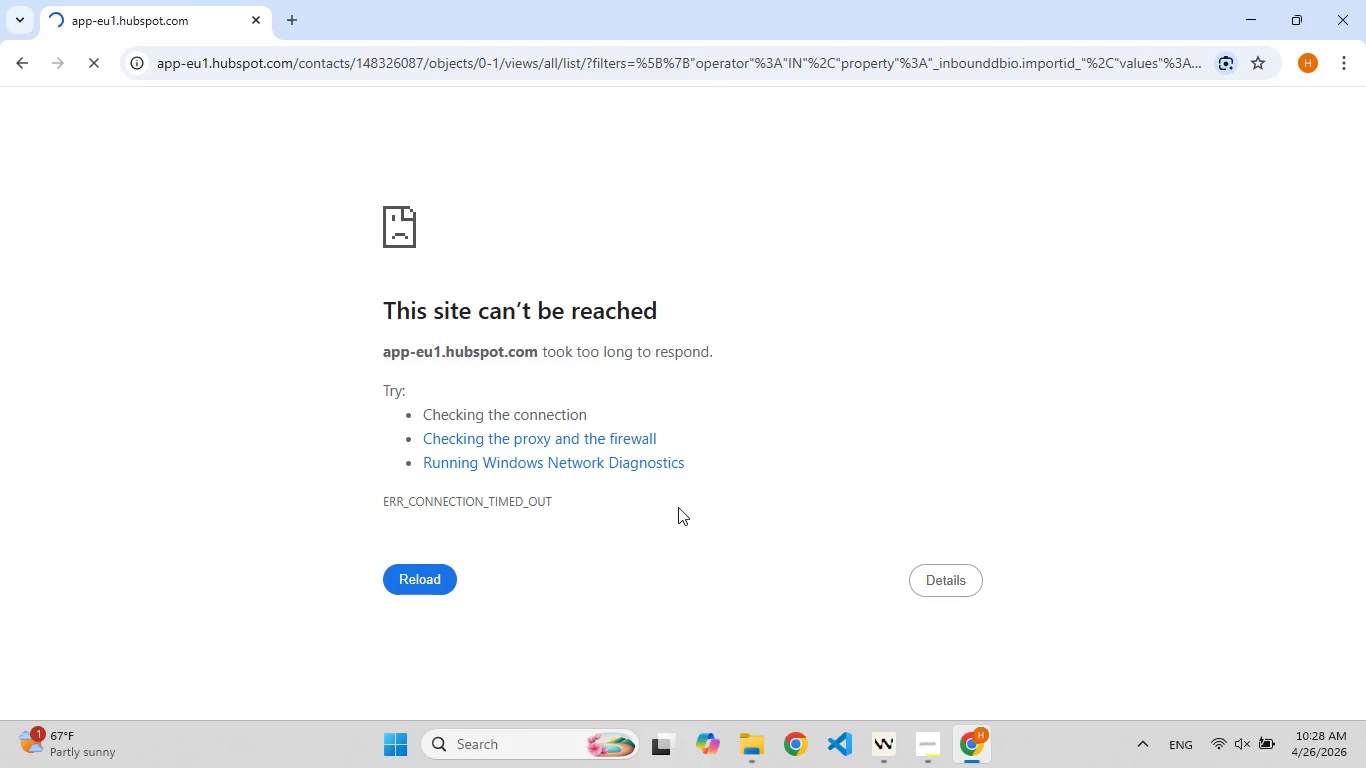 
left_click([695, 481])
 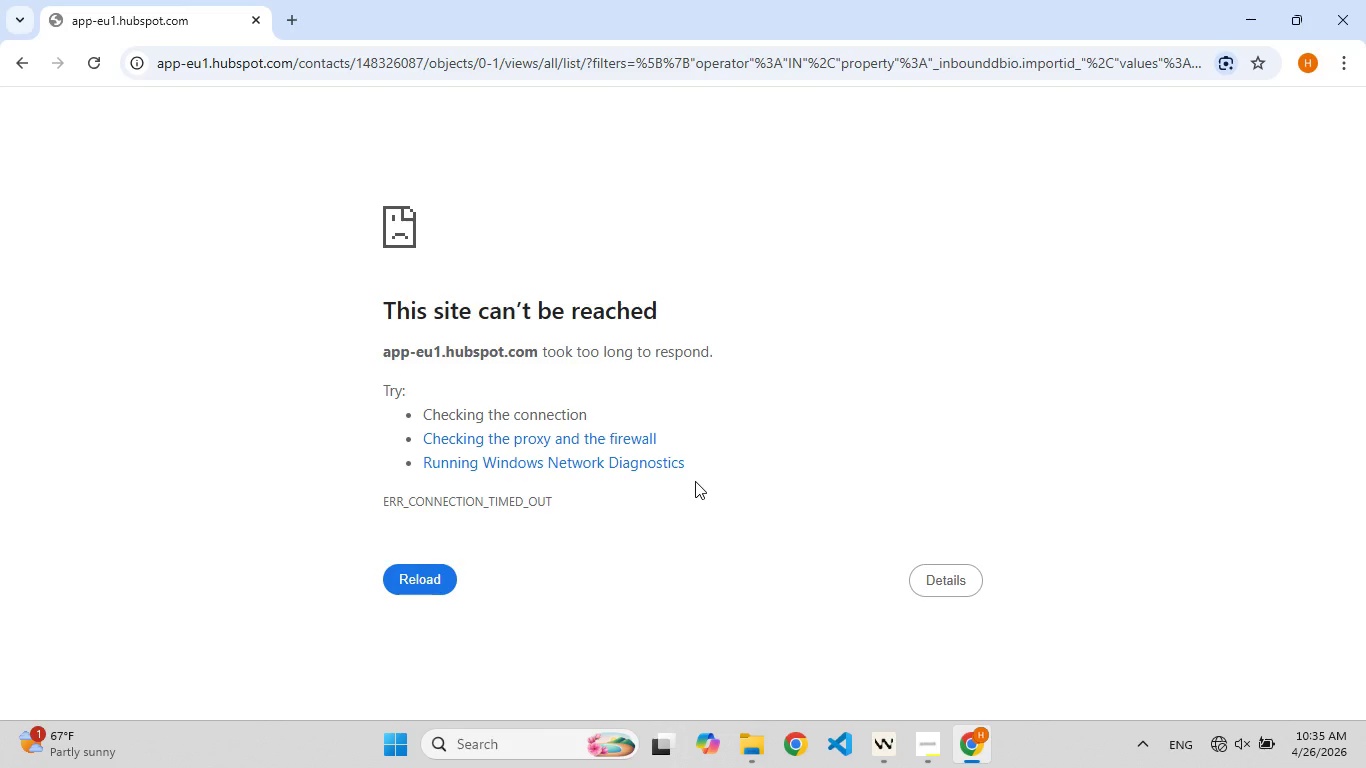 
wait(428.5)
 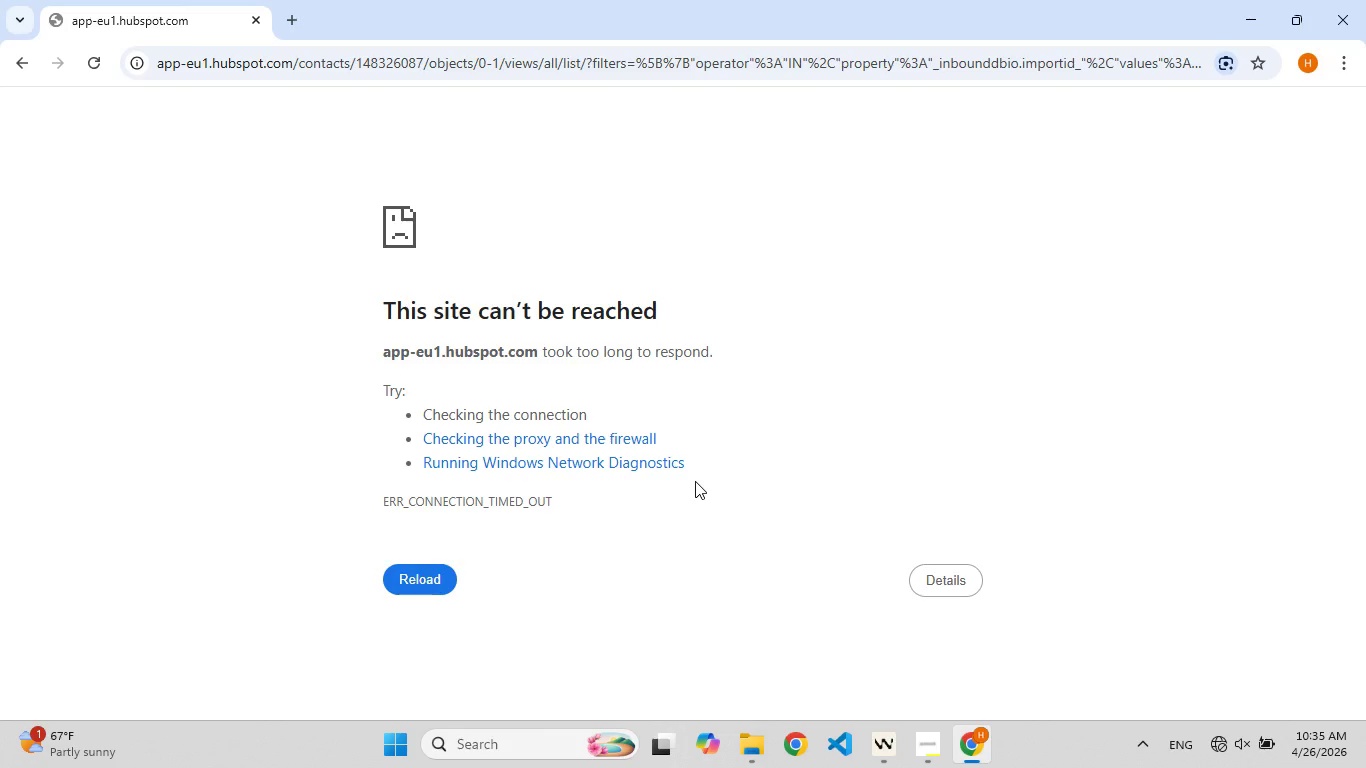 
left_click([922, 734])